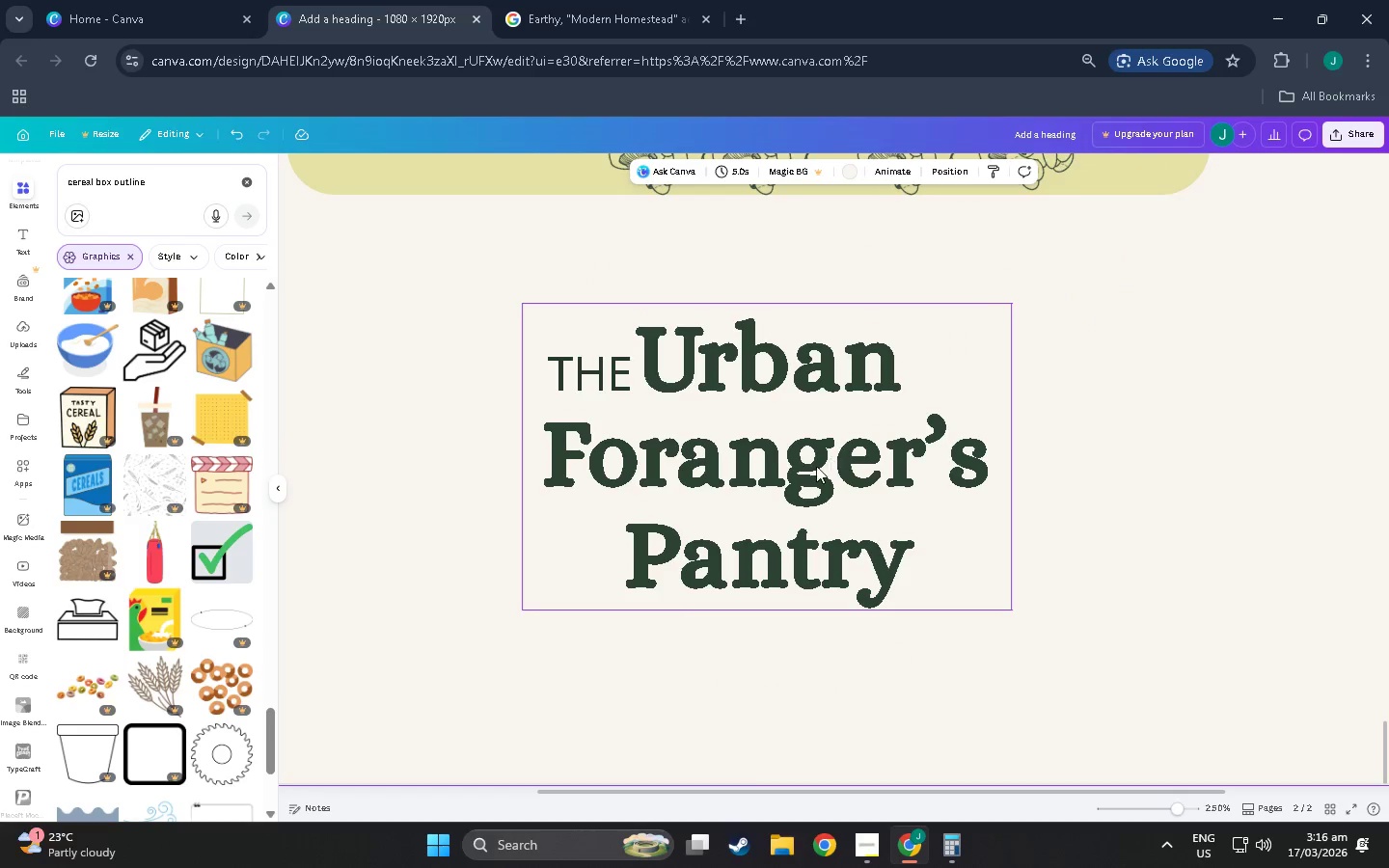 
left_click_drag(start_coordinate=[816, 466], to_coordinate=[798, 475])
 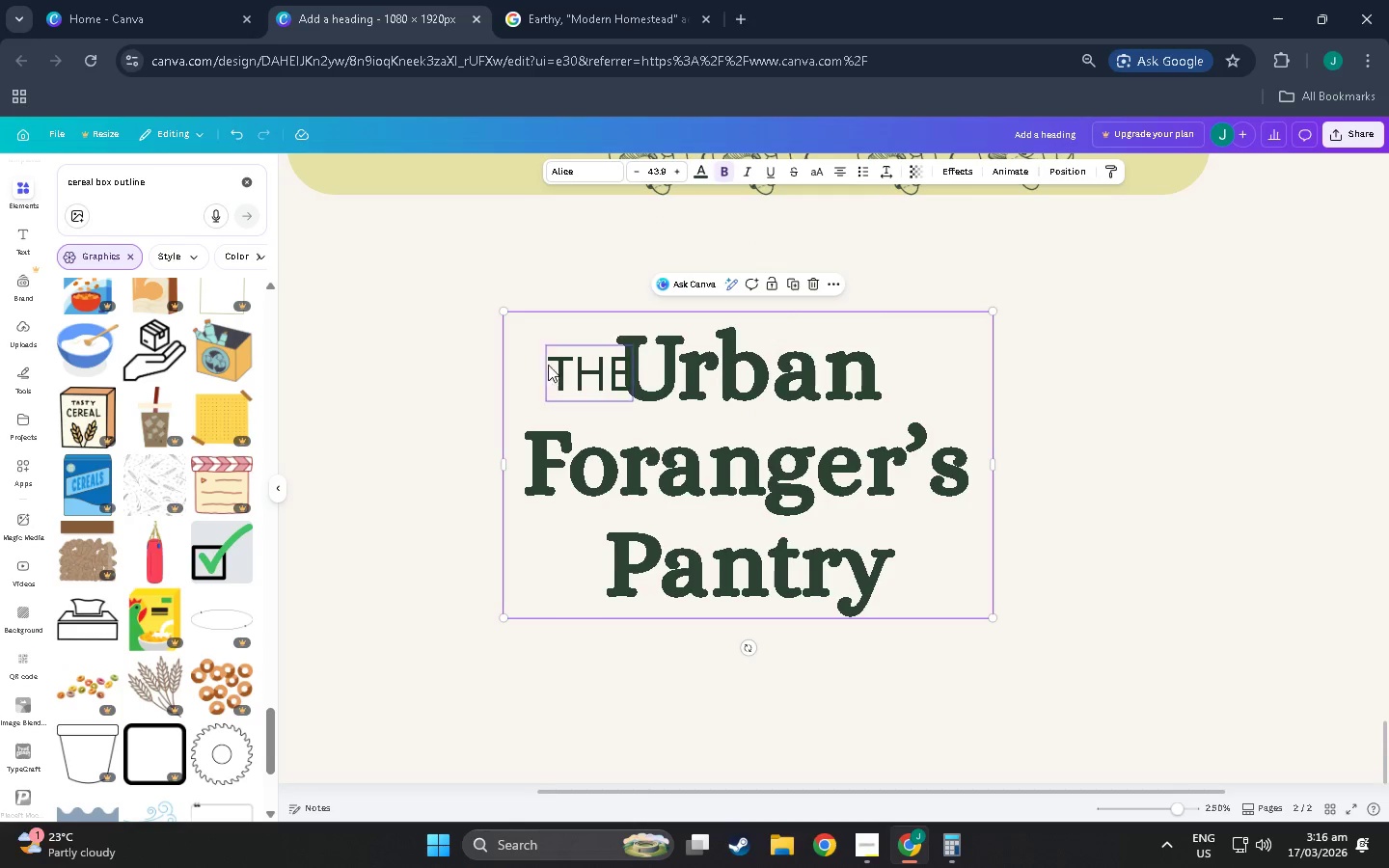 
left_click([564, 364])
 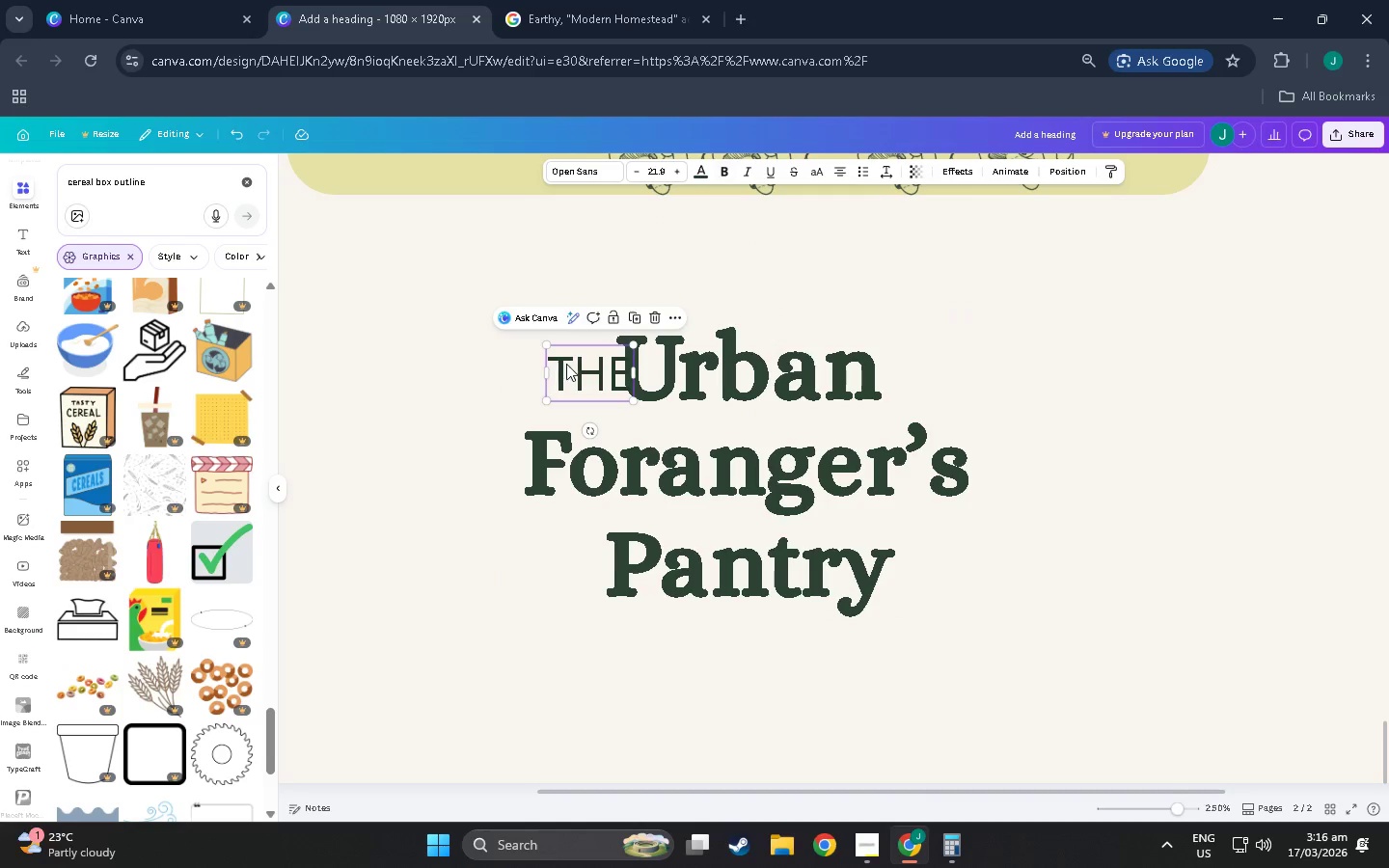 
left_click_drag(start_coordinate=[567, 364], to_coordinate=[555, 382])
 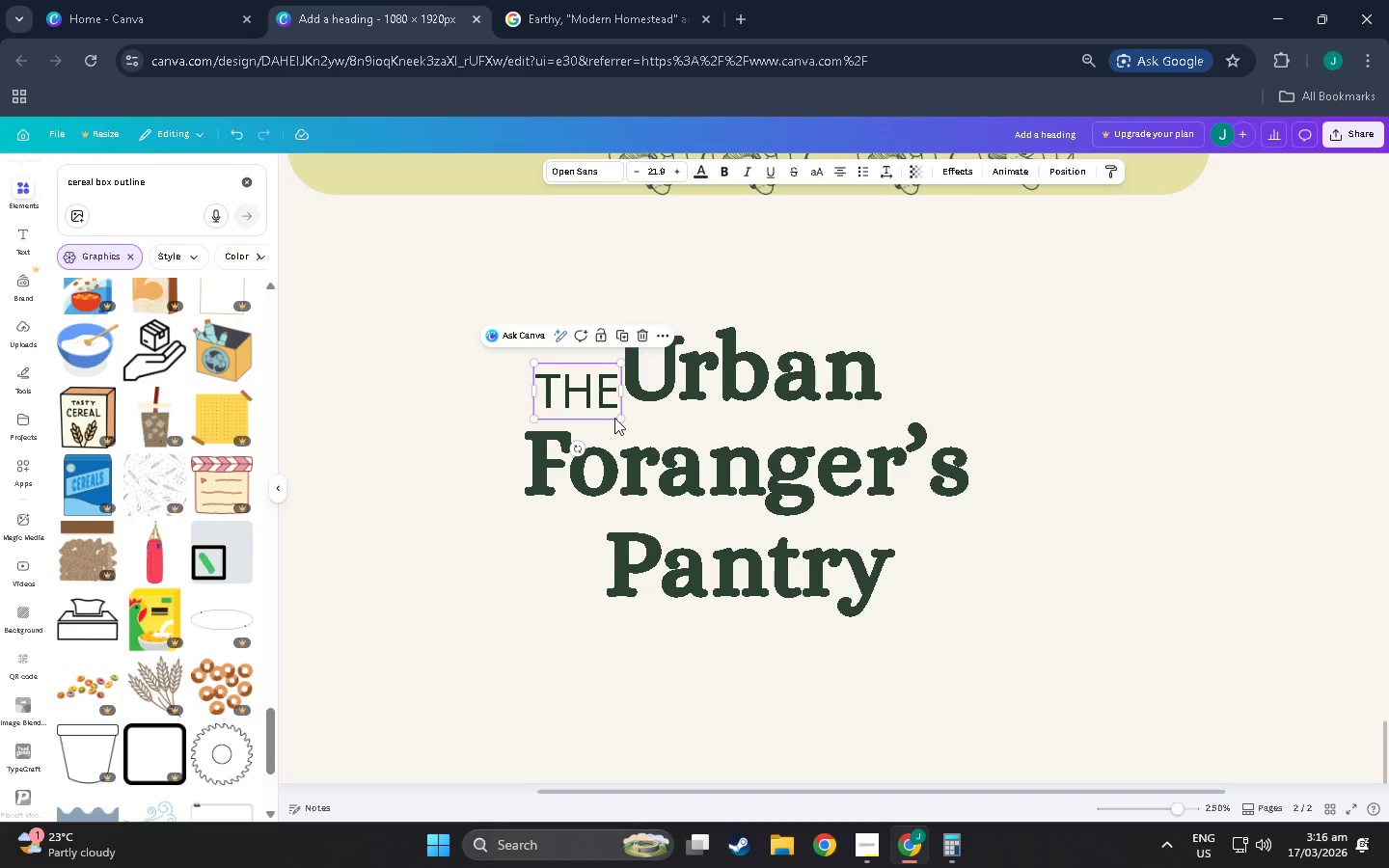 
hold_key(key=ControlLeft, duration=0.77)
scroll: coordinate [783, 534], scroll_direction: down, amount: 9.0
 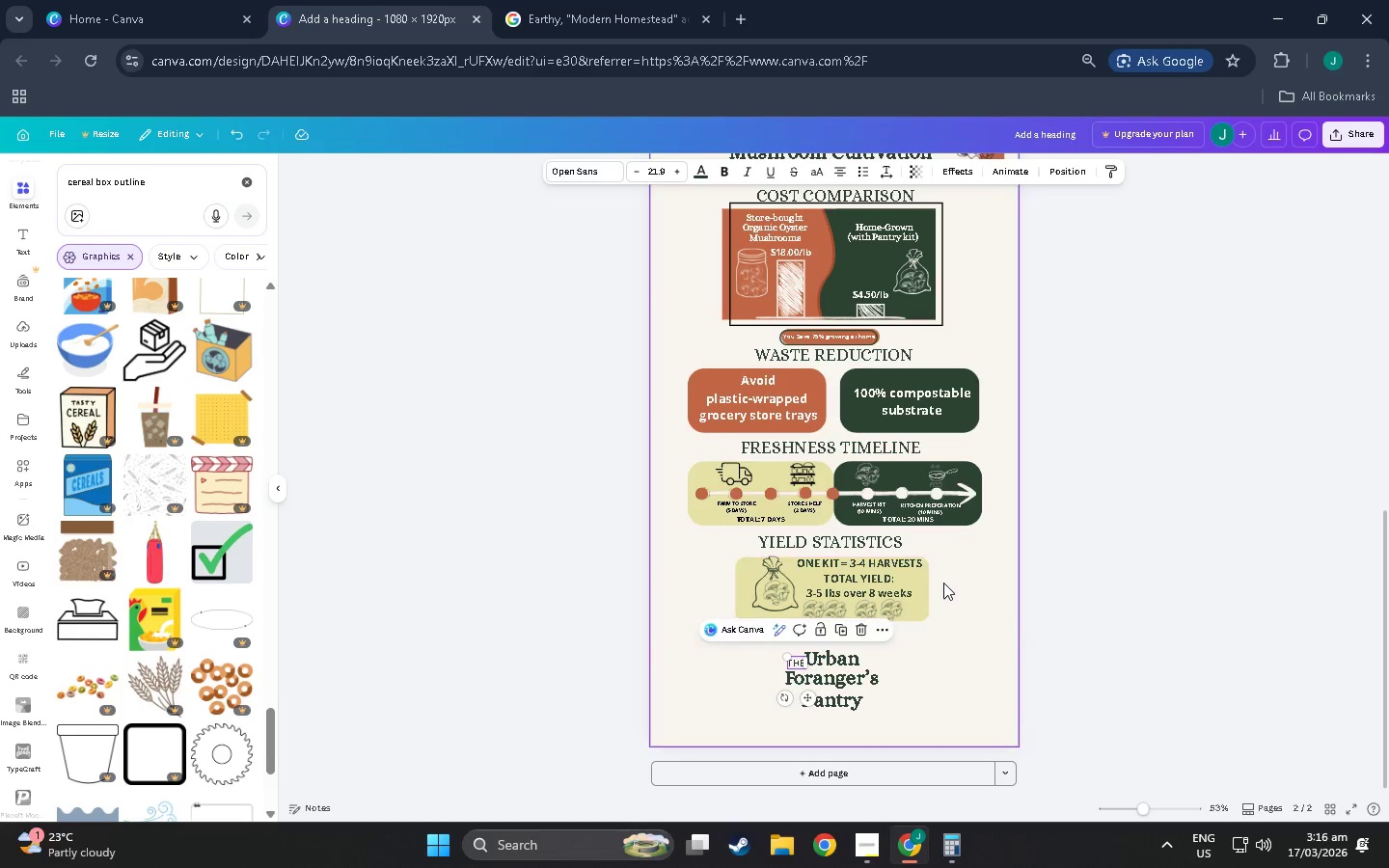 
left_click([1037, 642])
 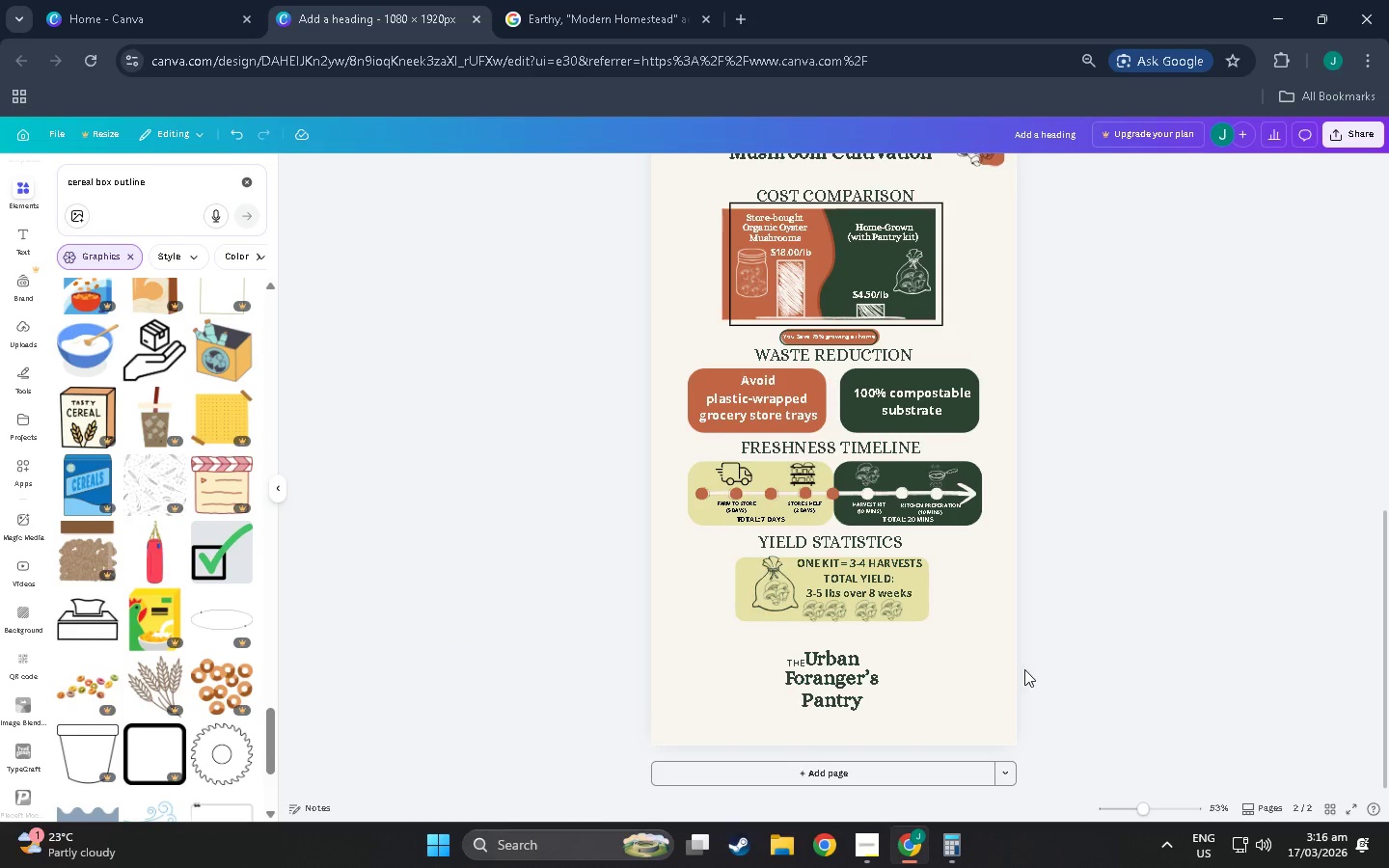 
scroll: coordinate [1008, 681], scroll_direction: down, amount: 4.0
 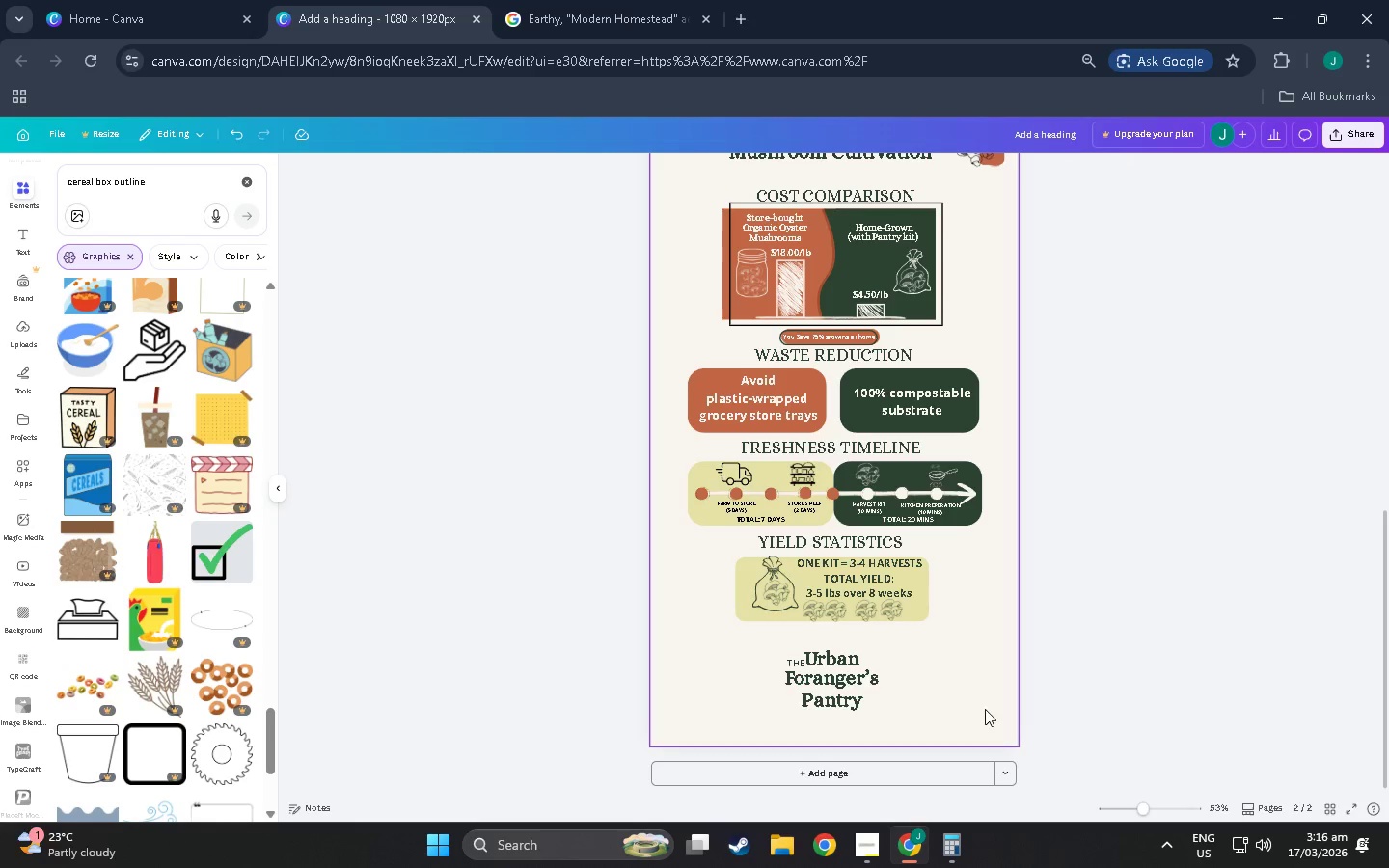 
key(Alt+Control+AltLeft)
 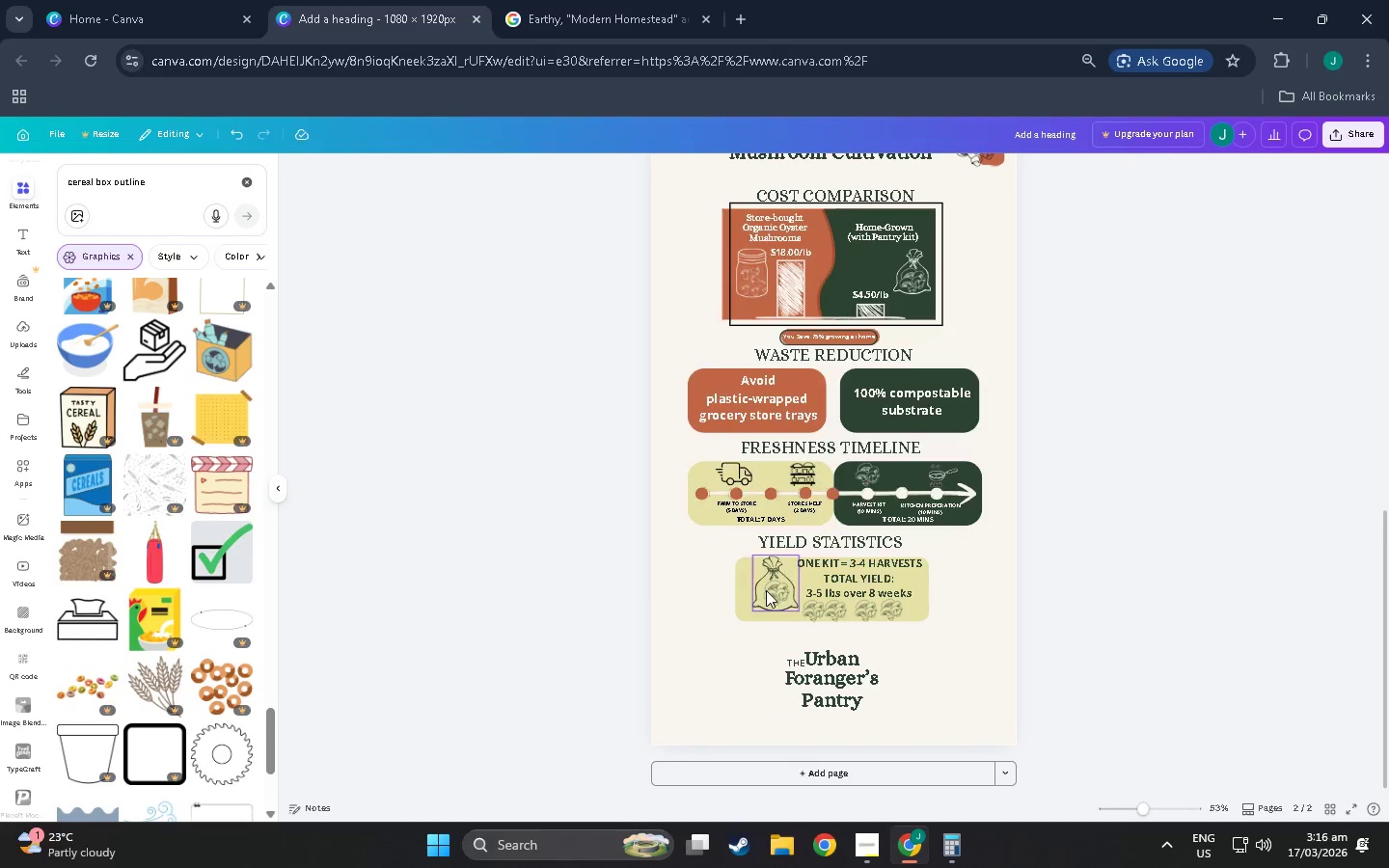 
key(Alt+Control+Tab)